 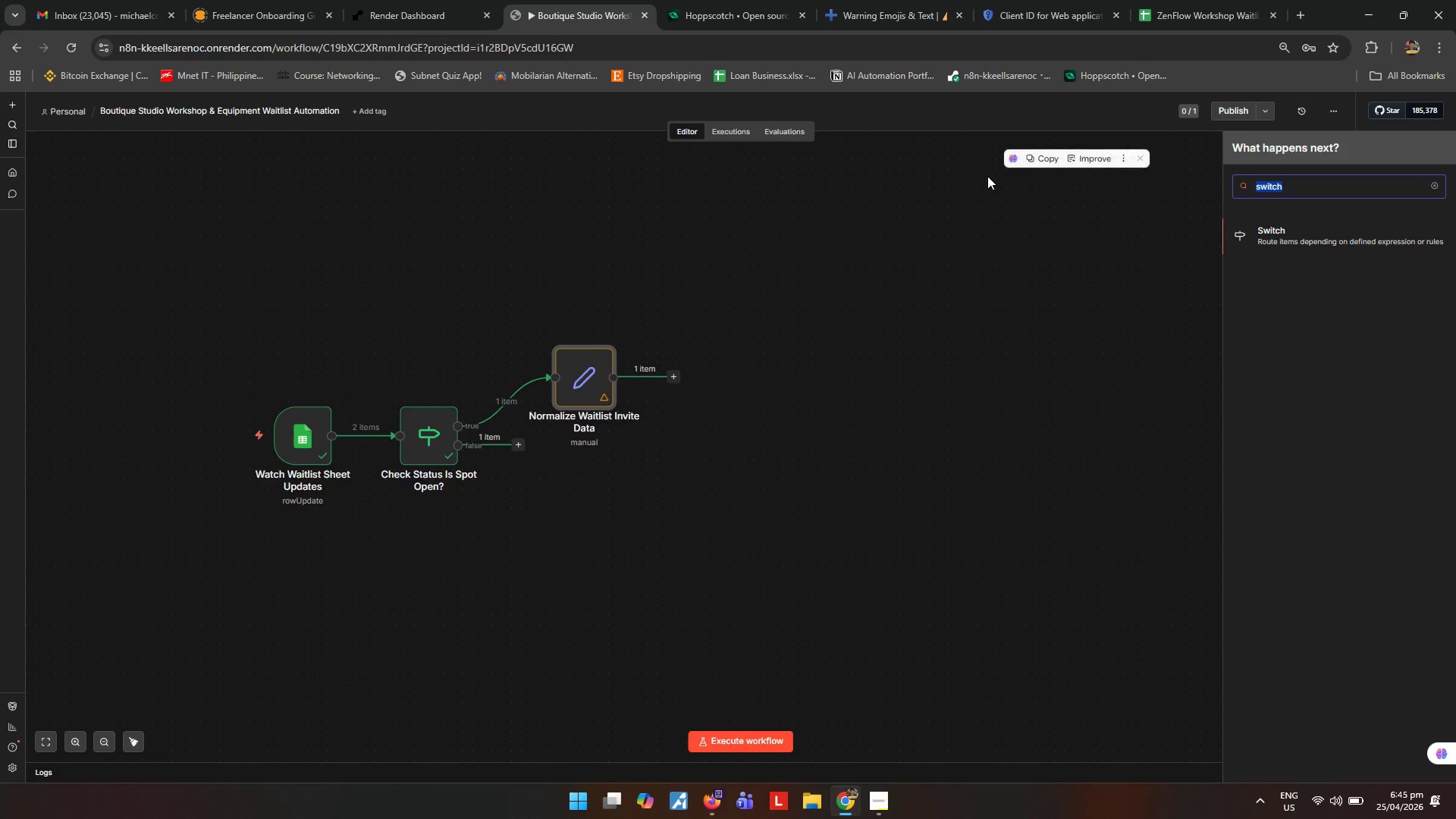 
hold_key(key=I, duration=11.42)
 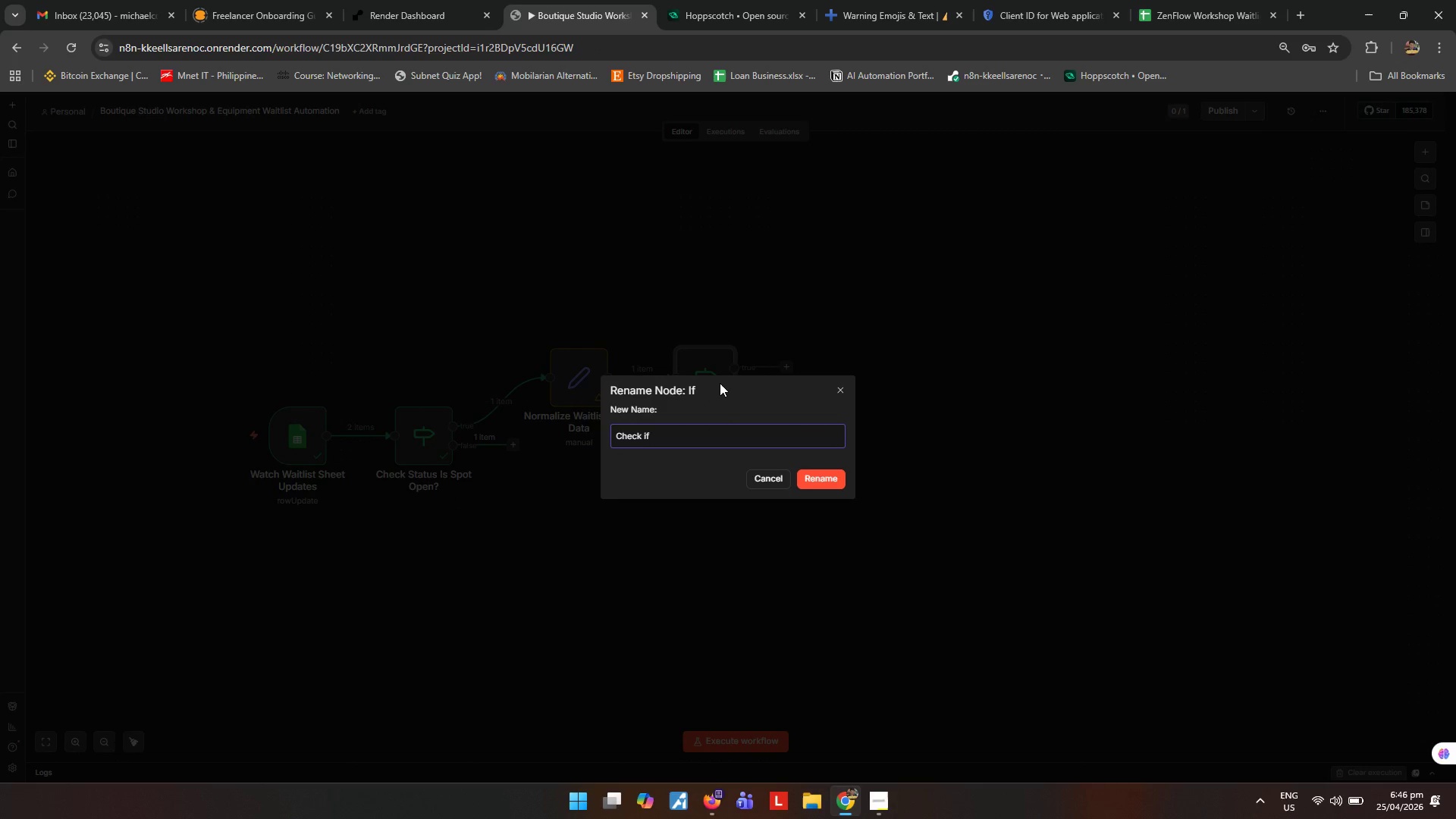 
key(F)
 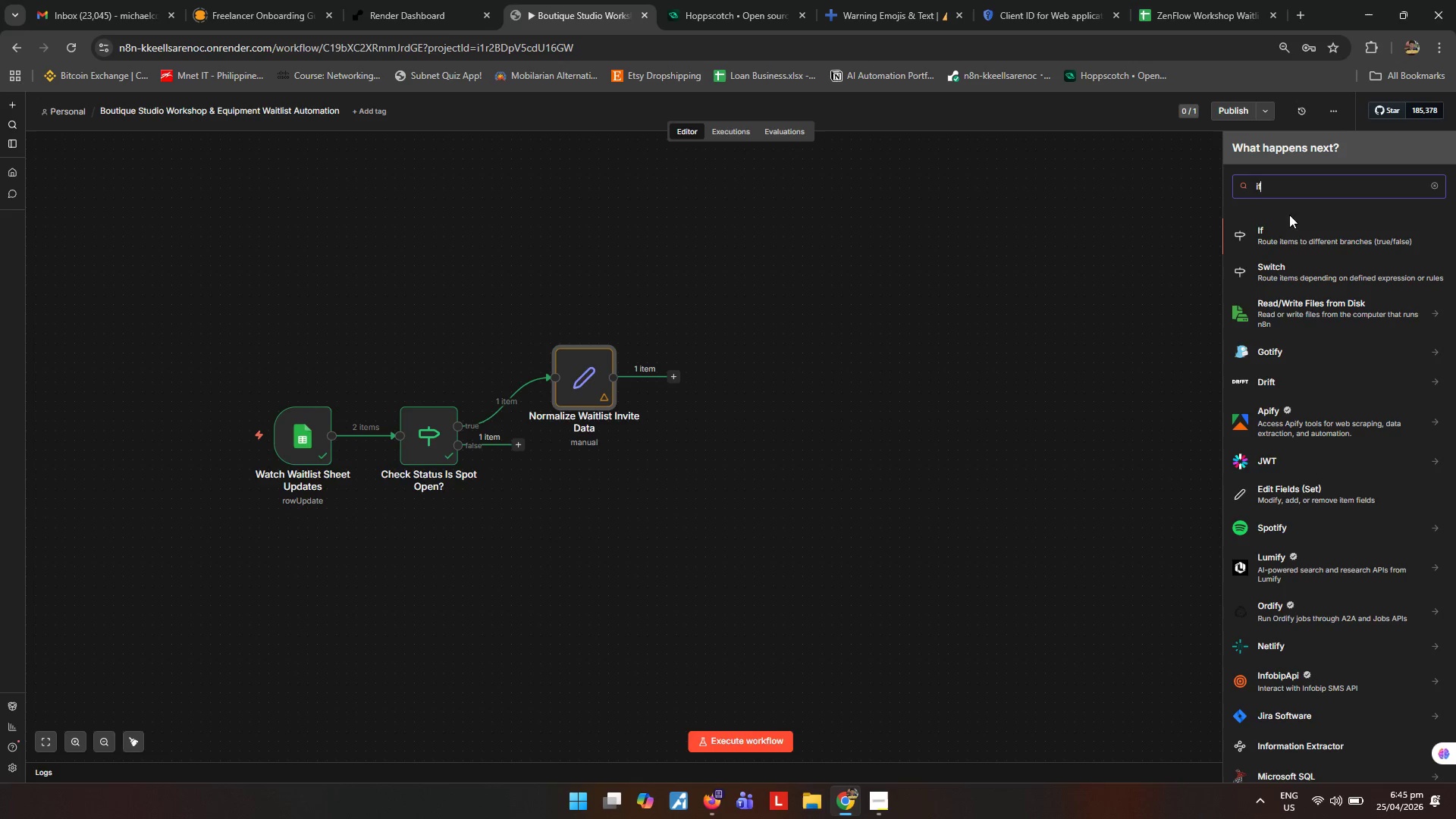 
left_click([1307, 236])
 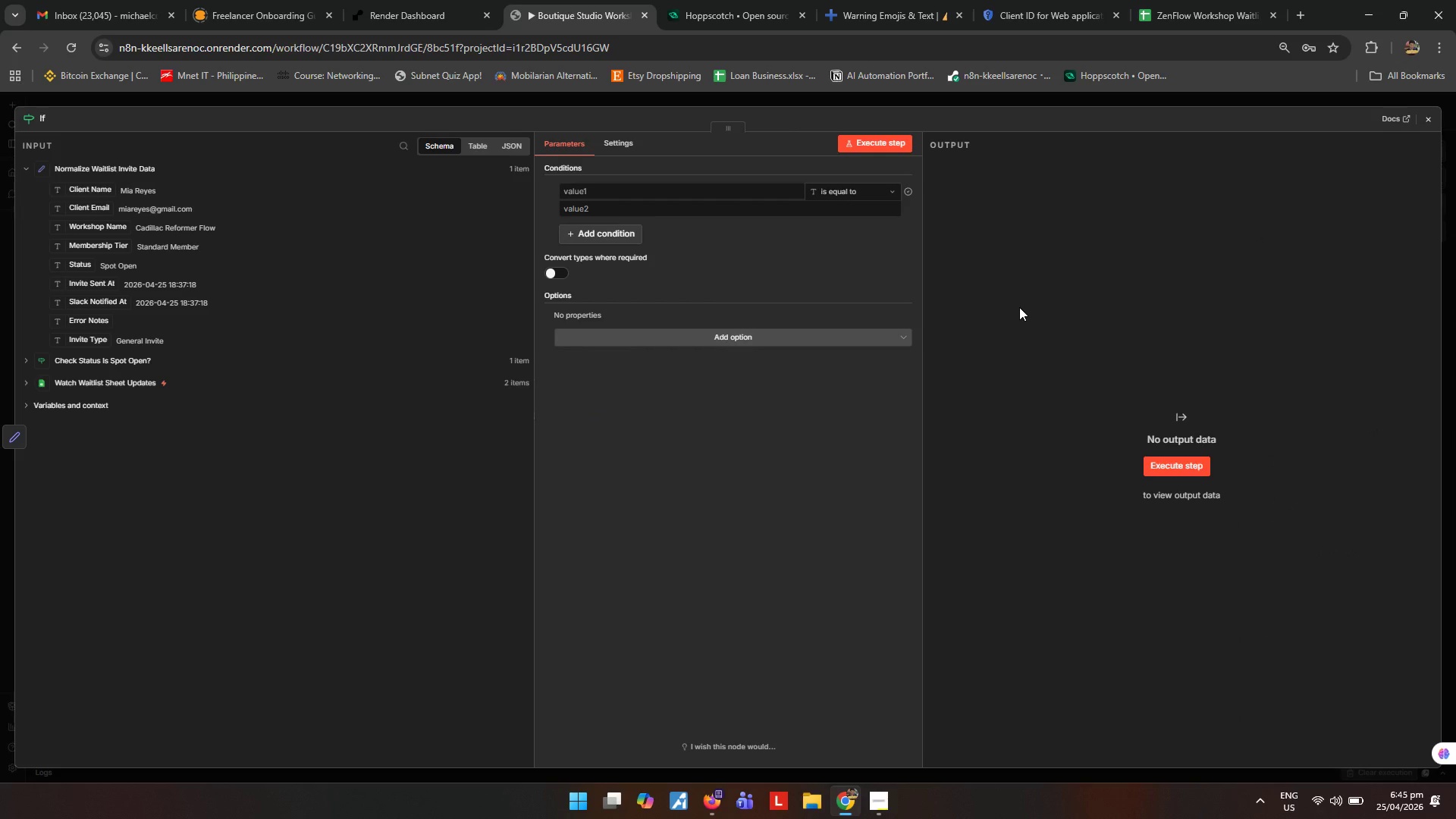 
left_click([720, 382])
 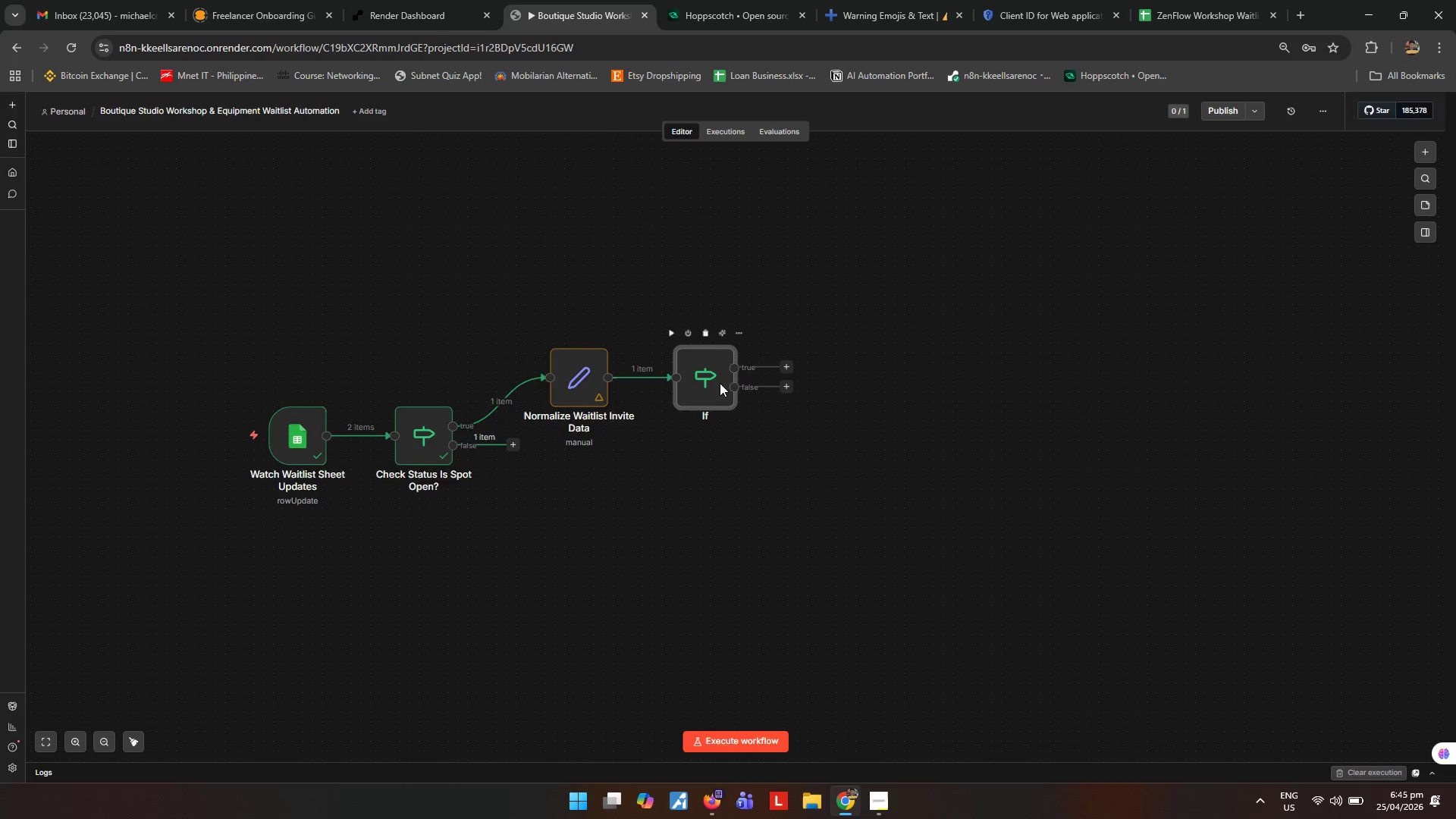 
type([F2]Check f )
key(Backspace)
key(Backspace)
type(I)
key(Backspace)
key(Backspace)
type(IF)
key(Backspace)
type(f Founding Member)
 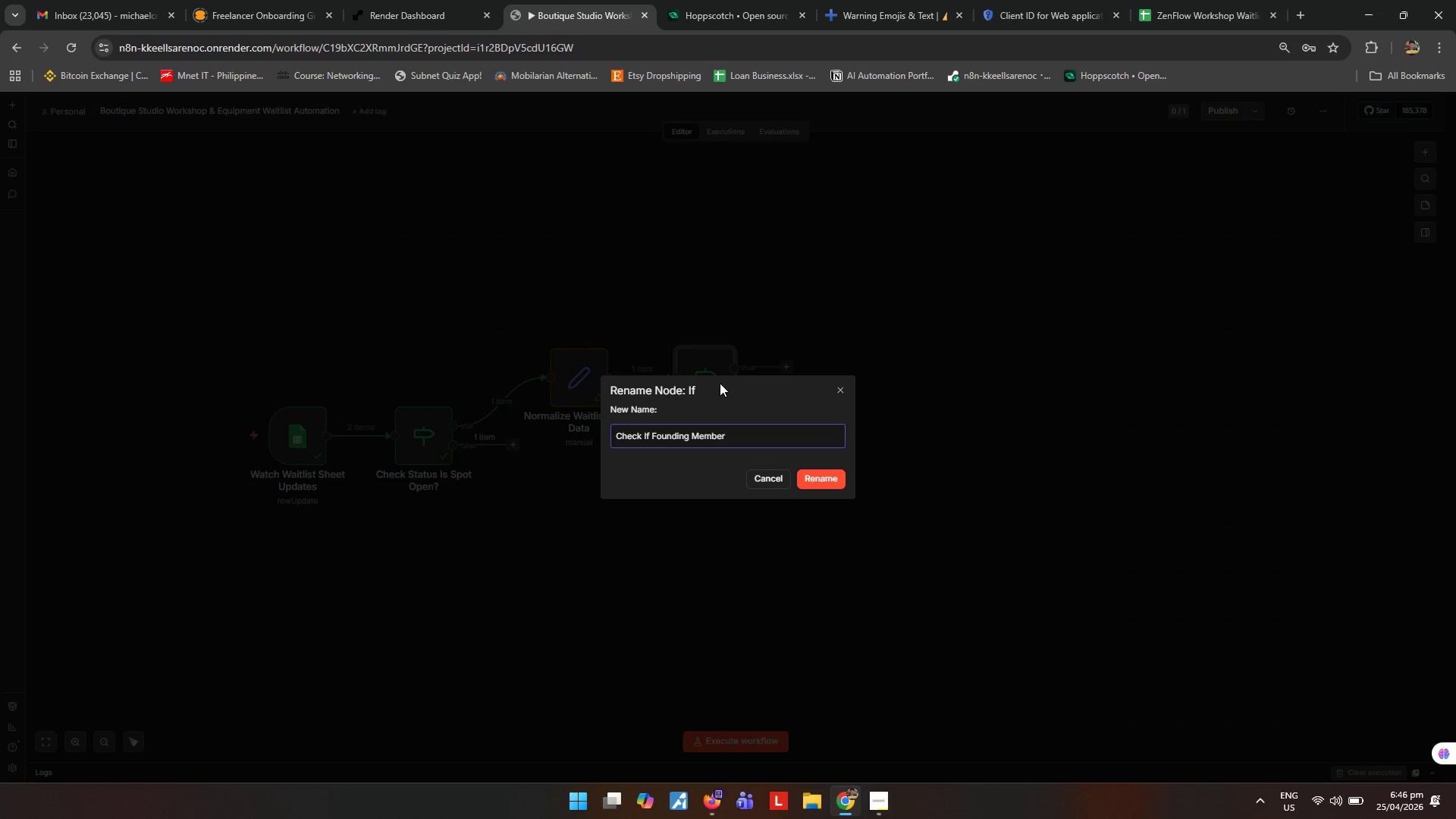 
key(Enter)
 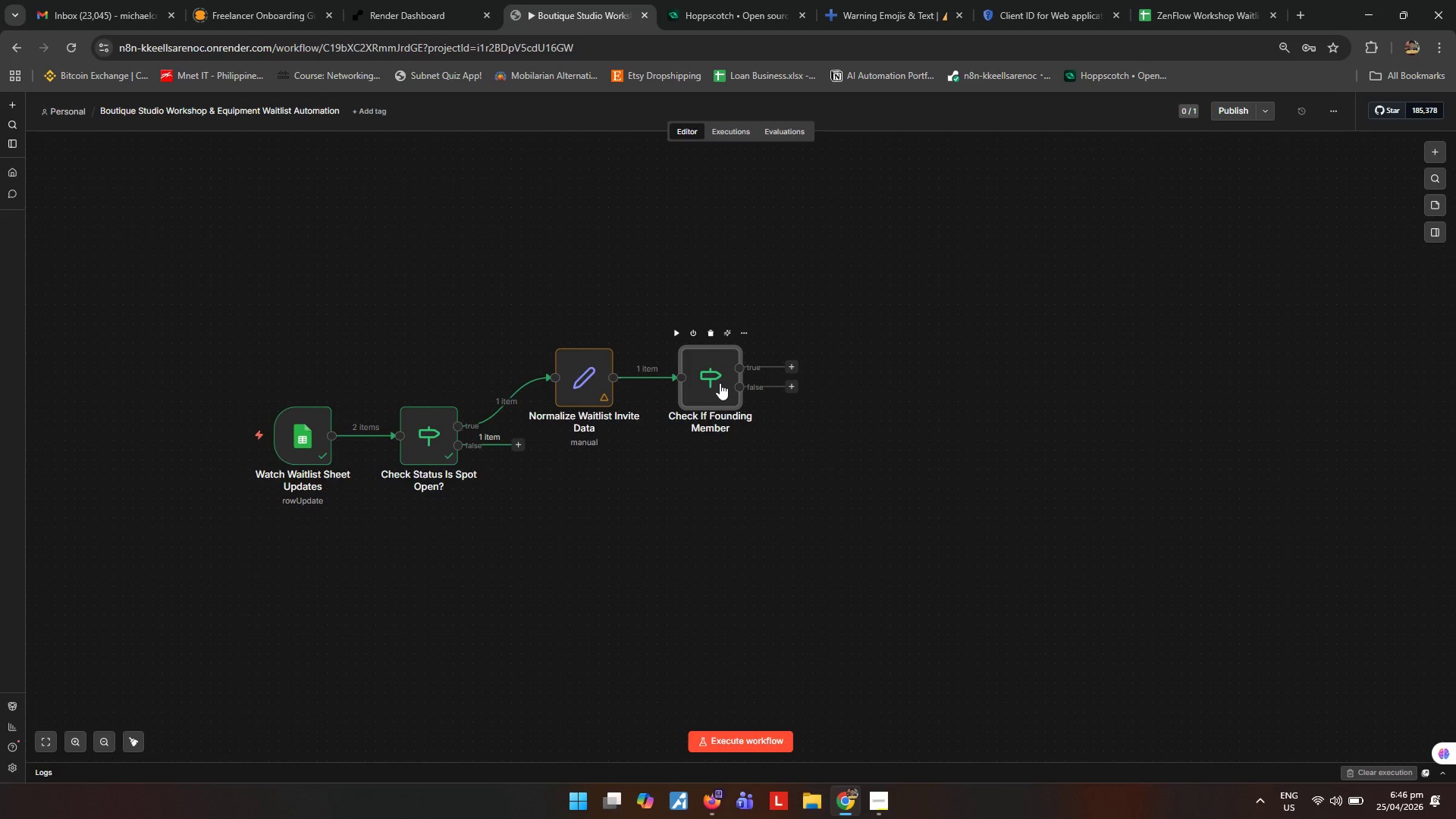 
double_click([720, 383])
 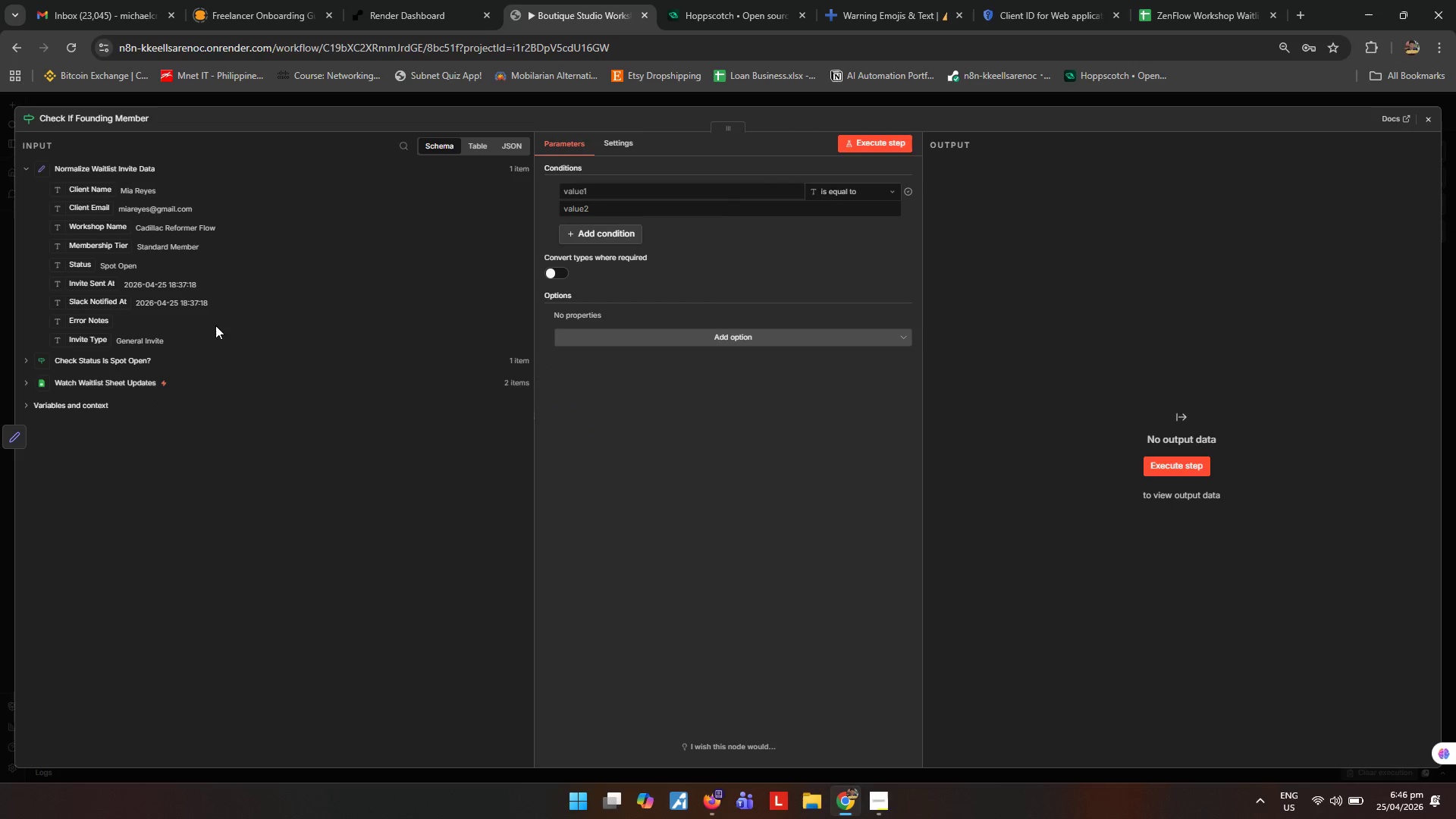 
left_click_drag(start_coordinate=[120, 251], to_coordinate=[622, 195])
 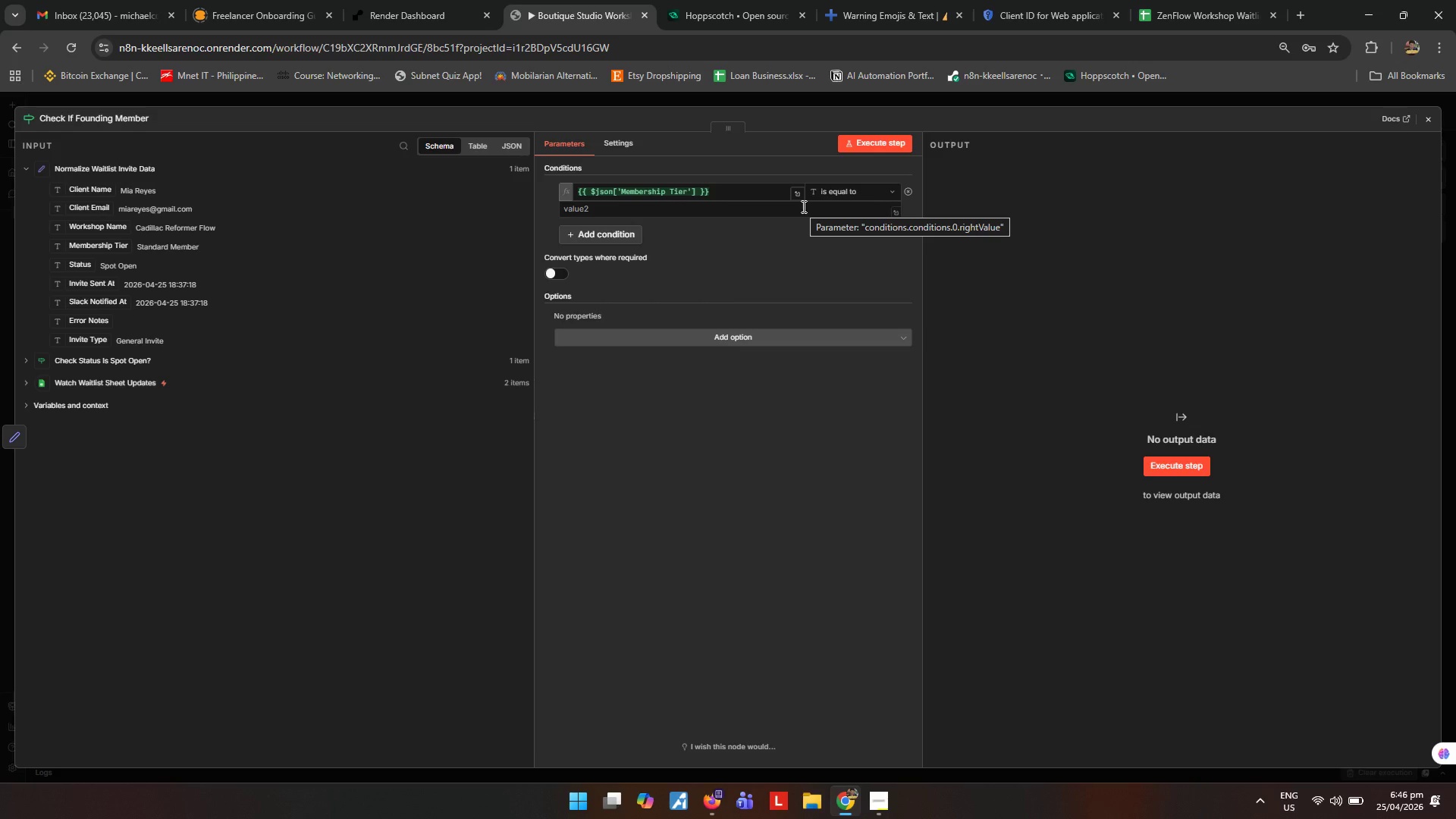 
left_click([802, 206])
 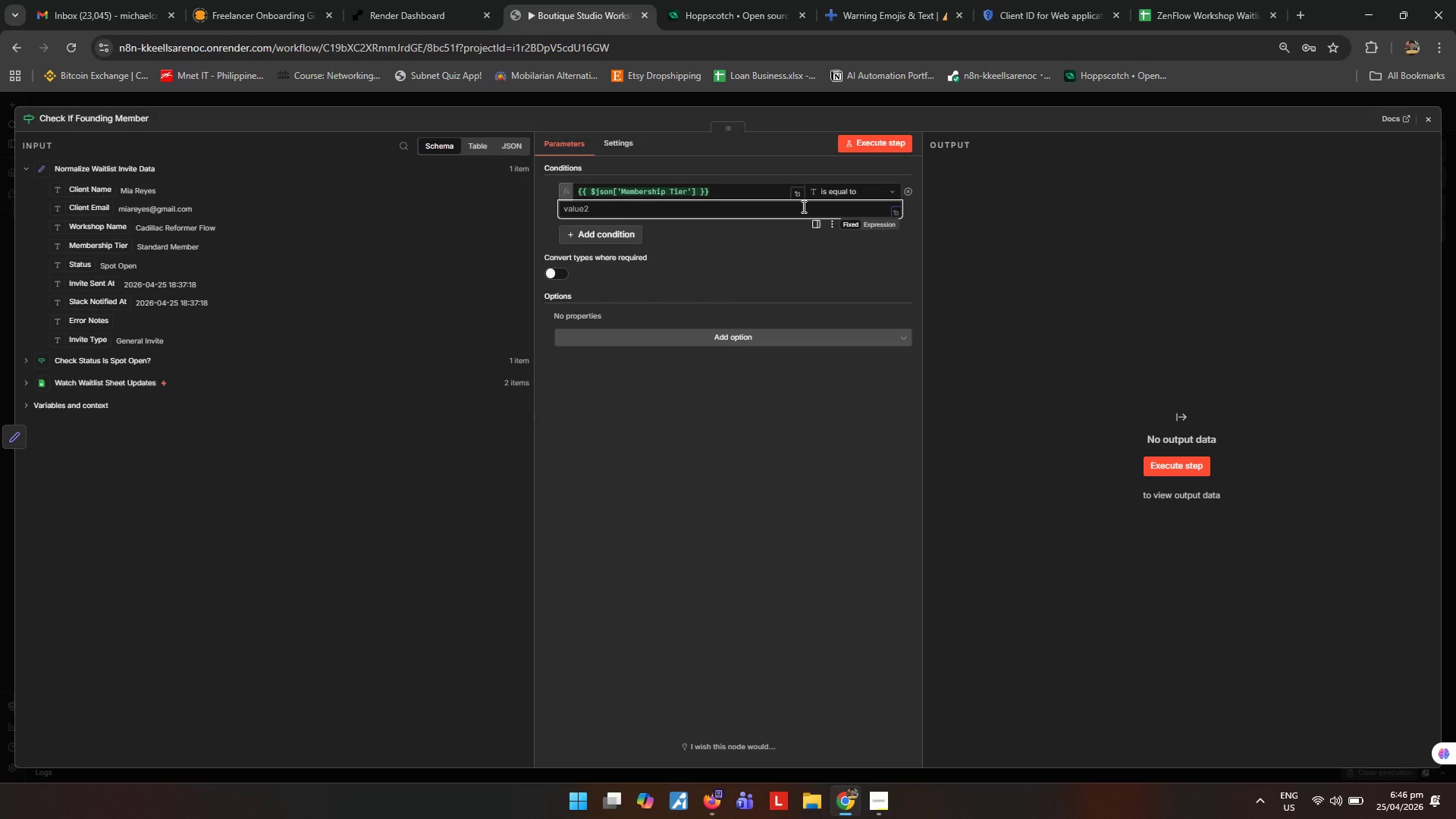 
type(Founding Member)
 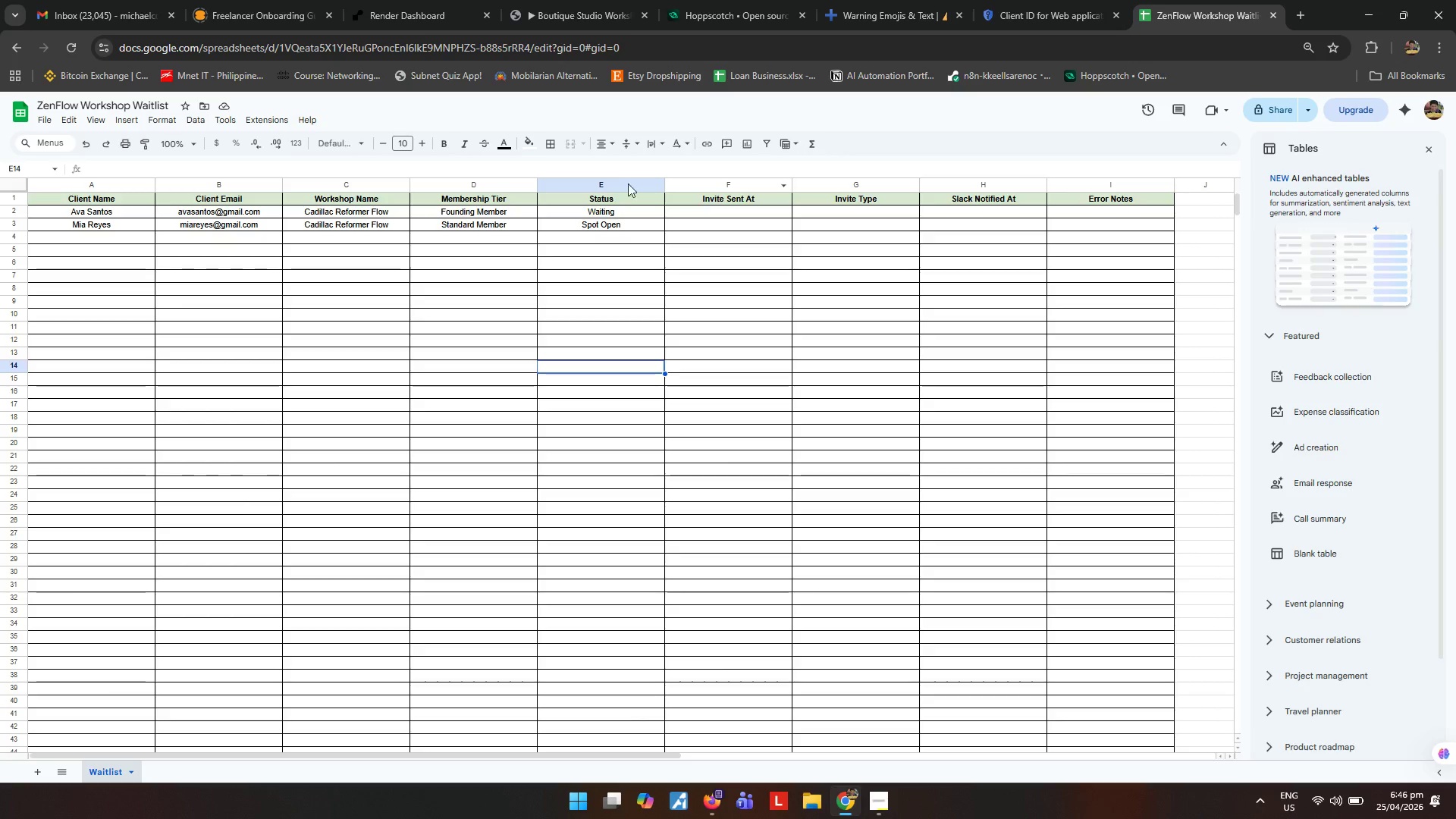 
wait(6.55)
 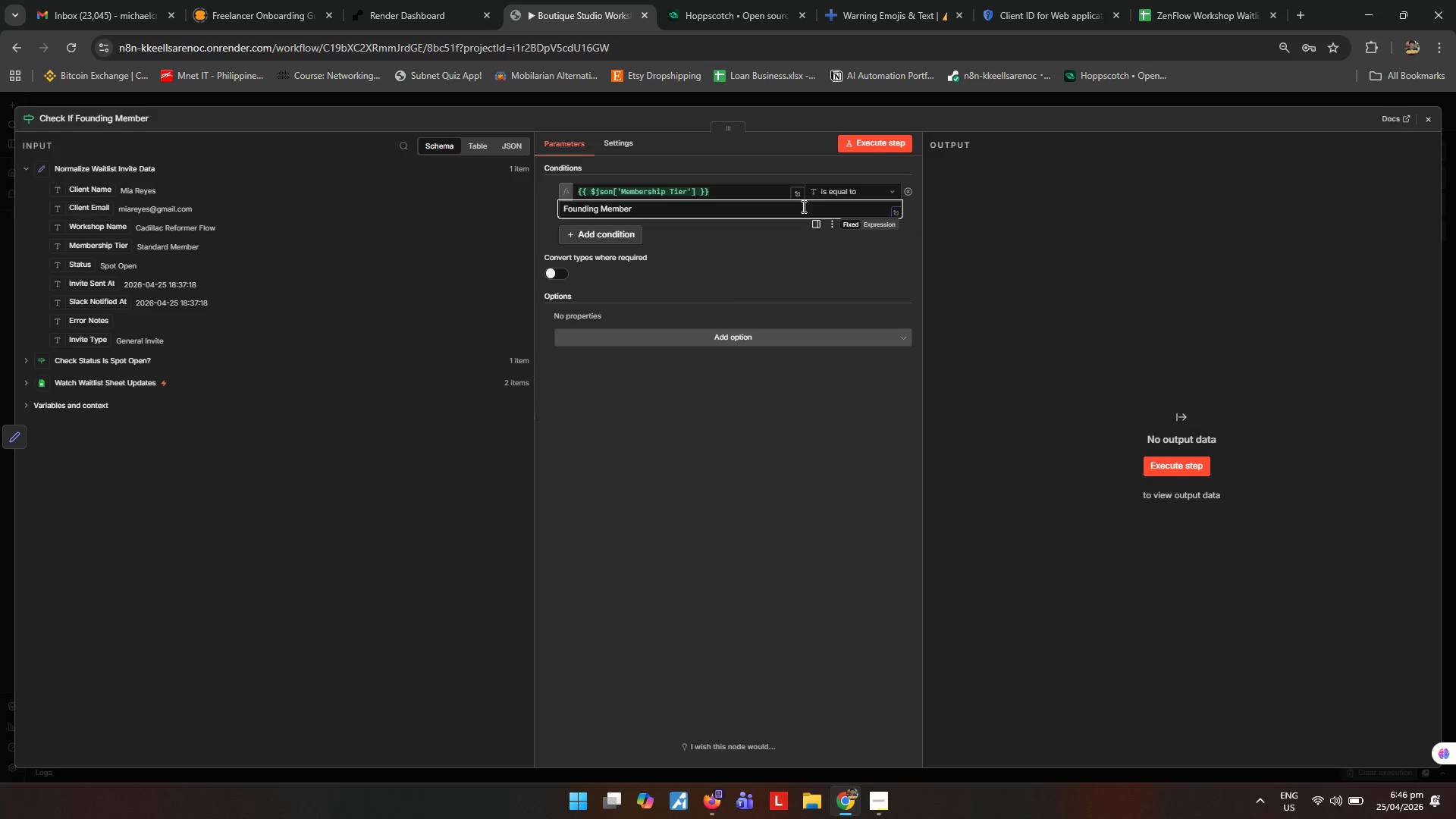 
left_click([701, 0])
 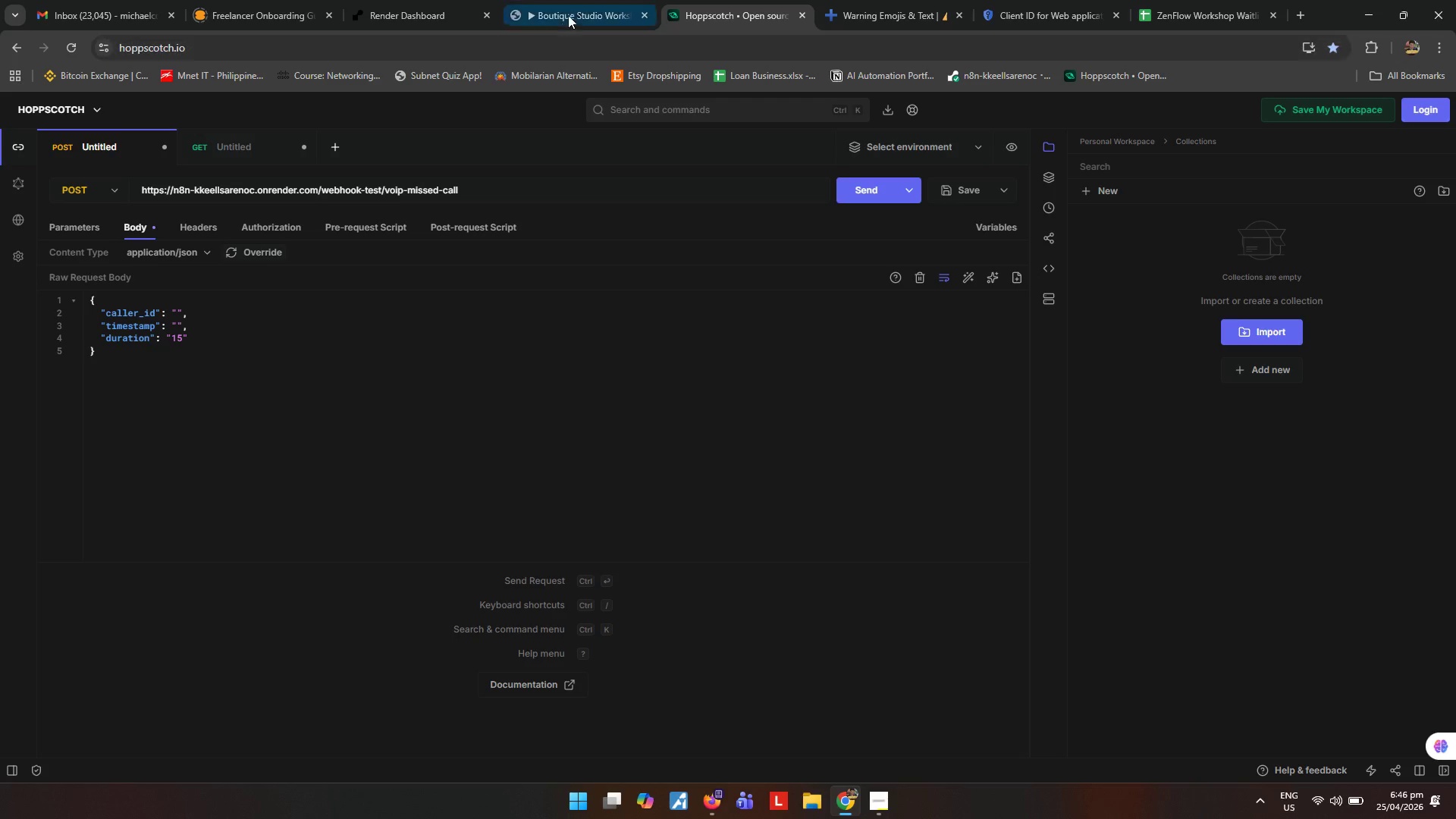 
left_click([578, 11])
 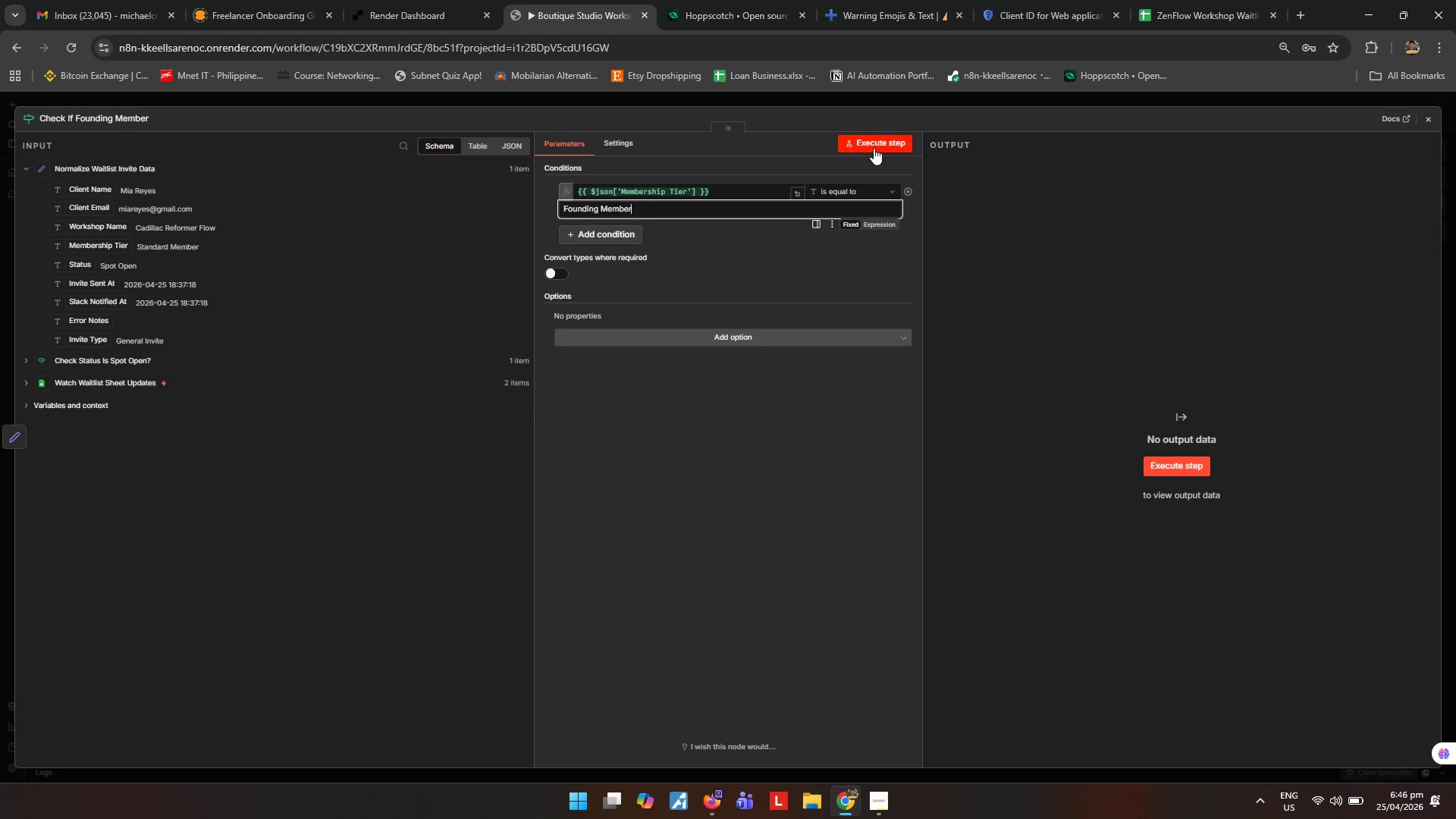 
left_click([874, 148])
 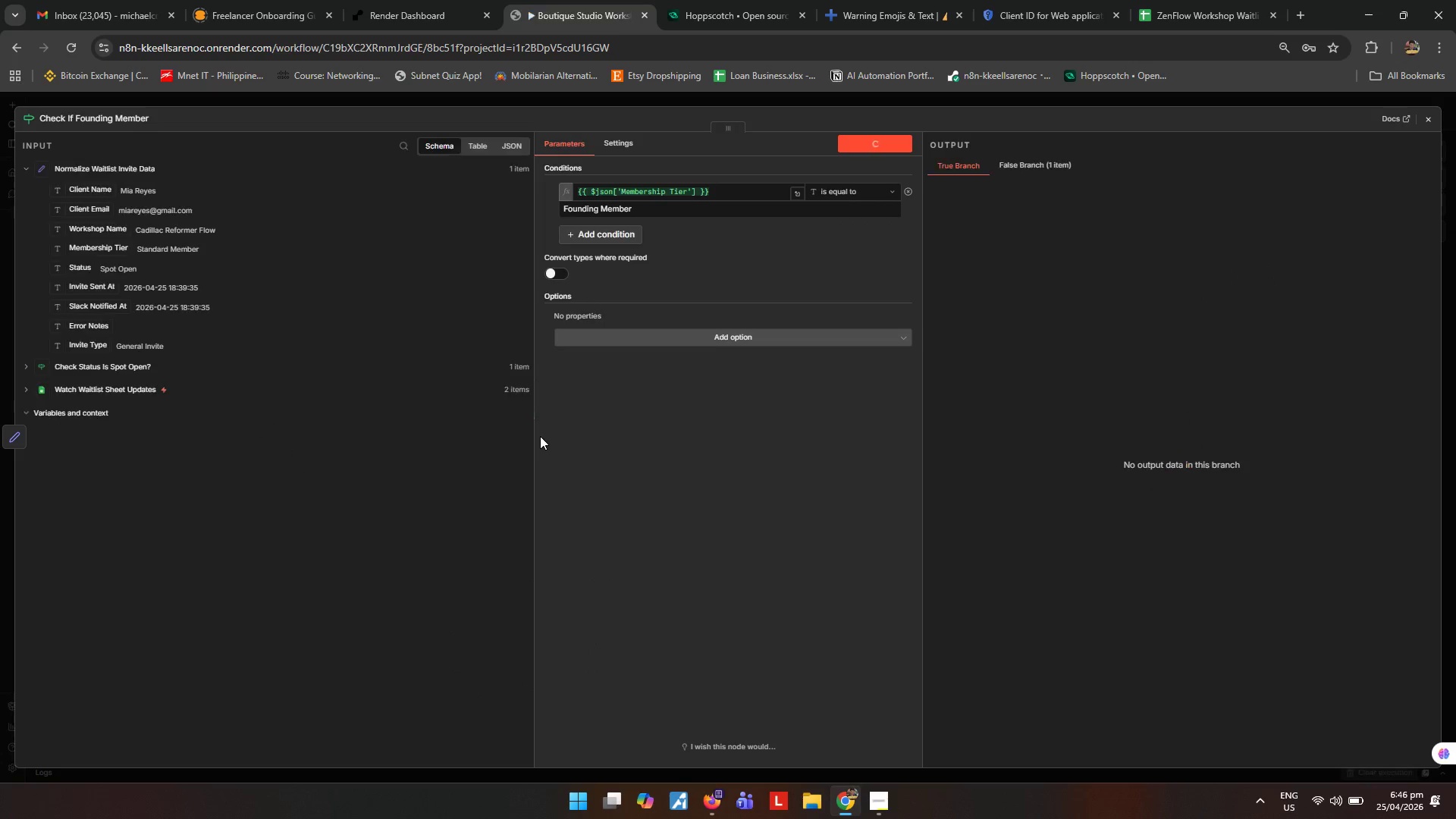 
wait(9.44)
 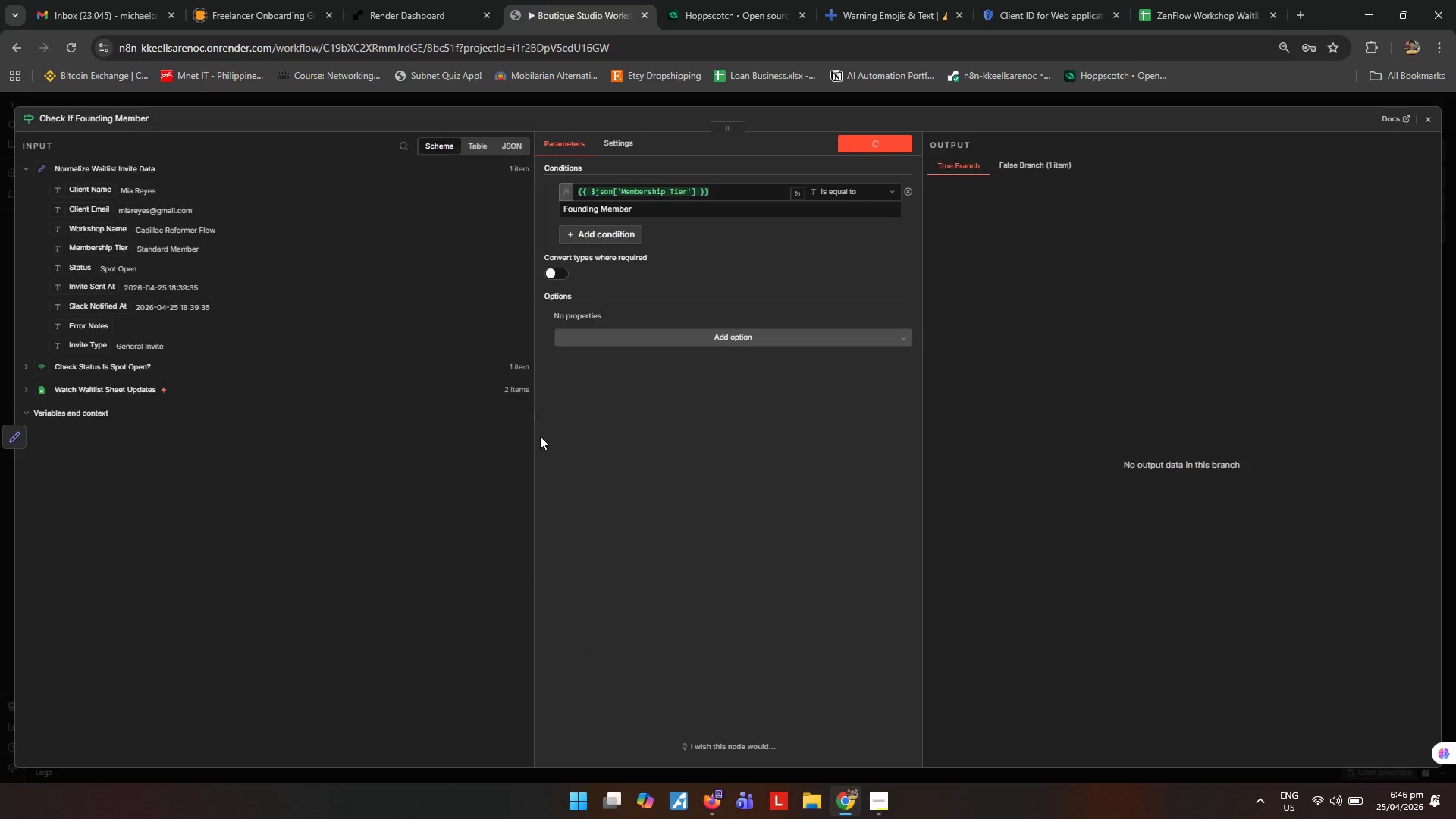 
left_click([1424, 117])
 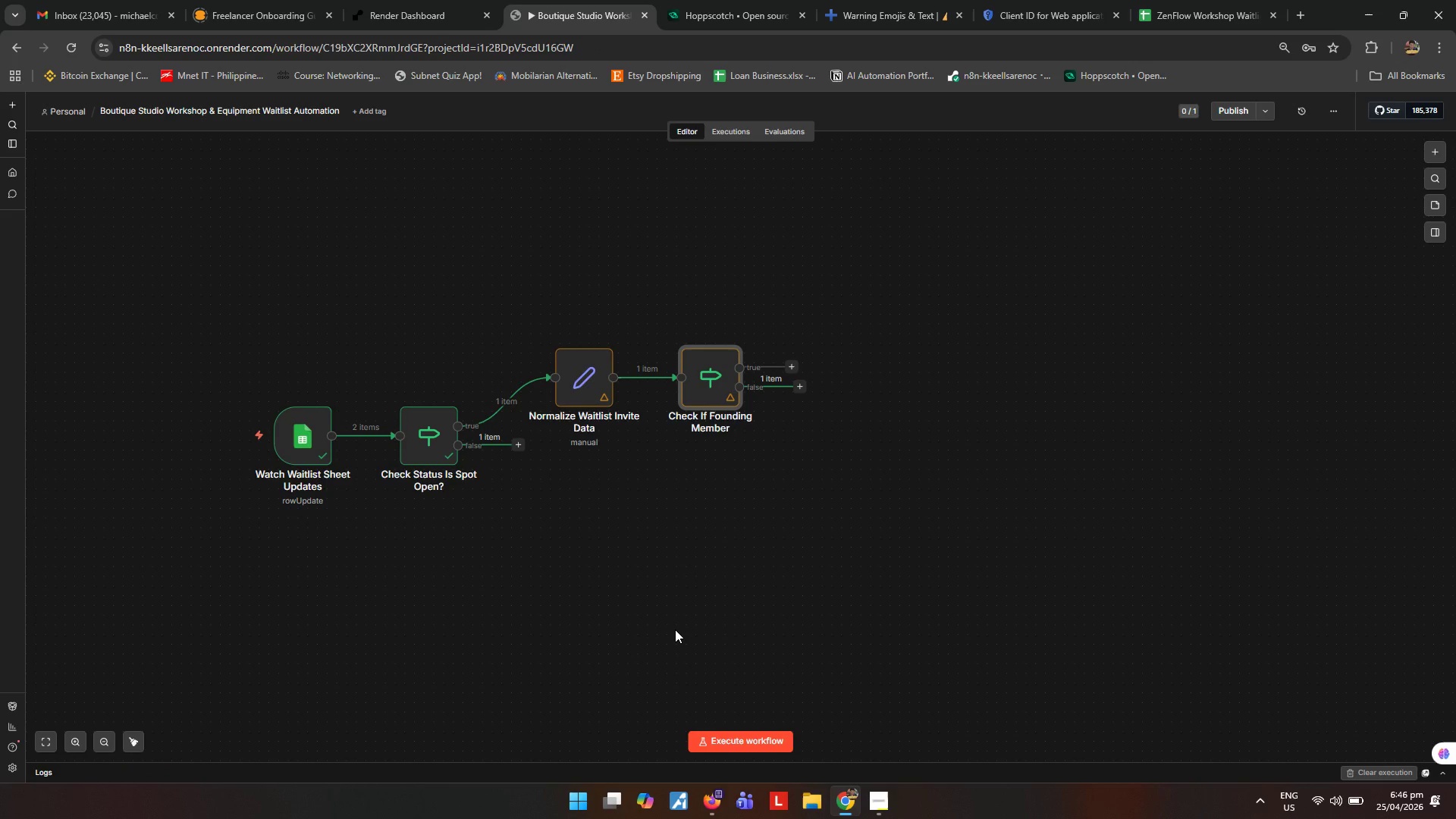 
wait(8.67)
 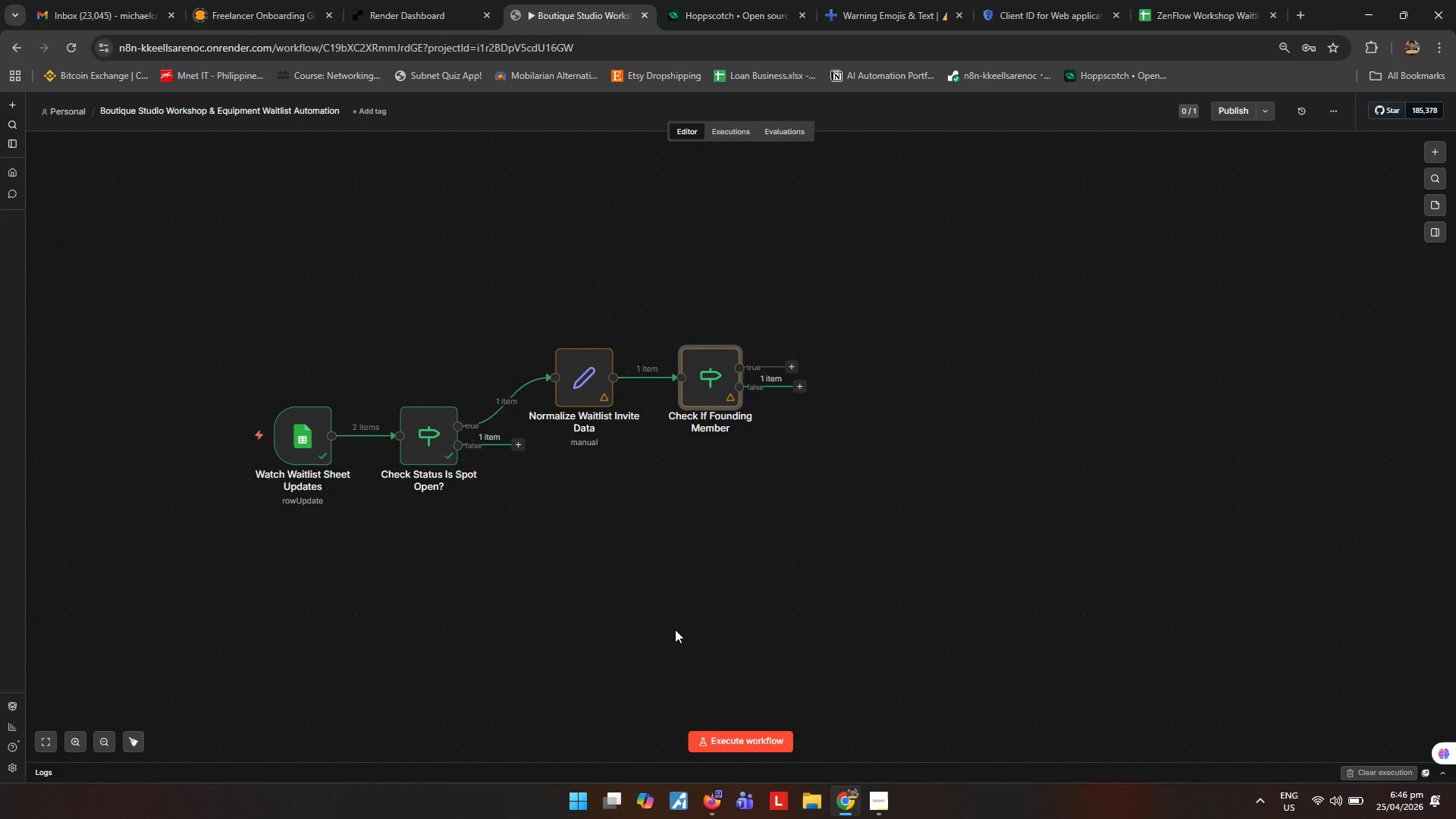 
left_click([876, 801])